 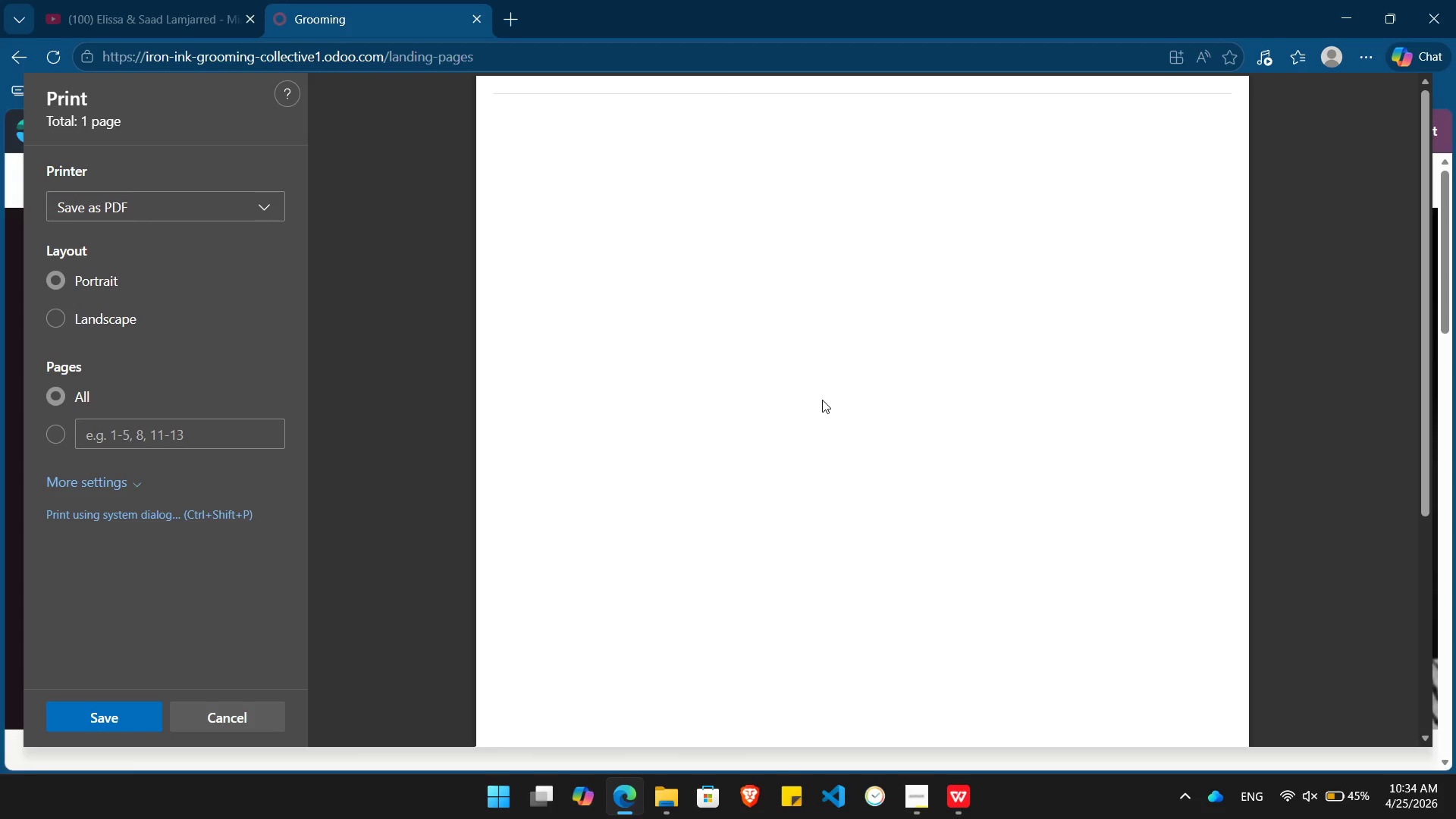 
left_click([229, 711])
 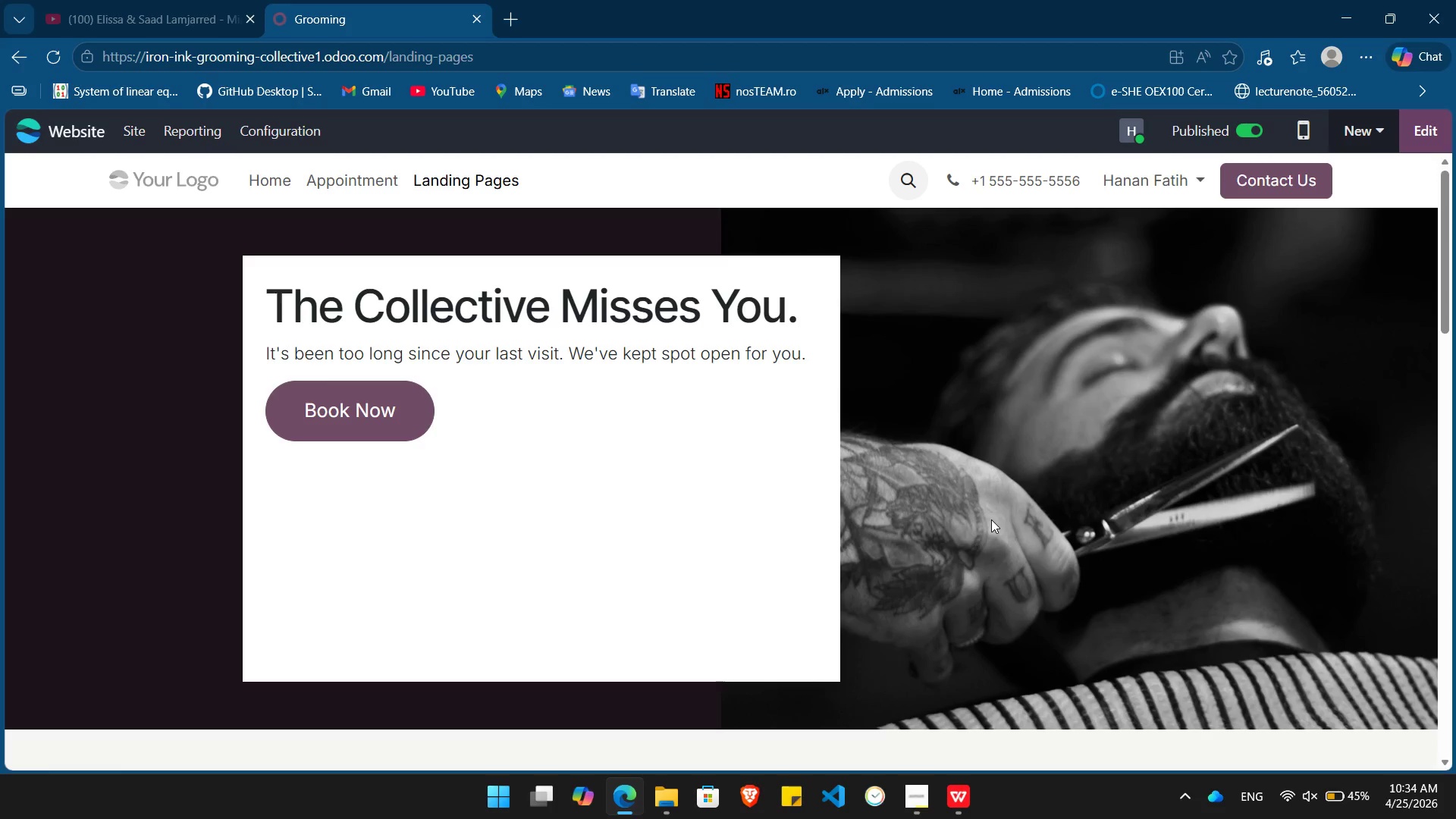 
right_click([991, 519])
 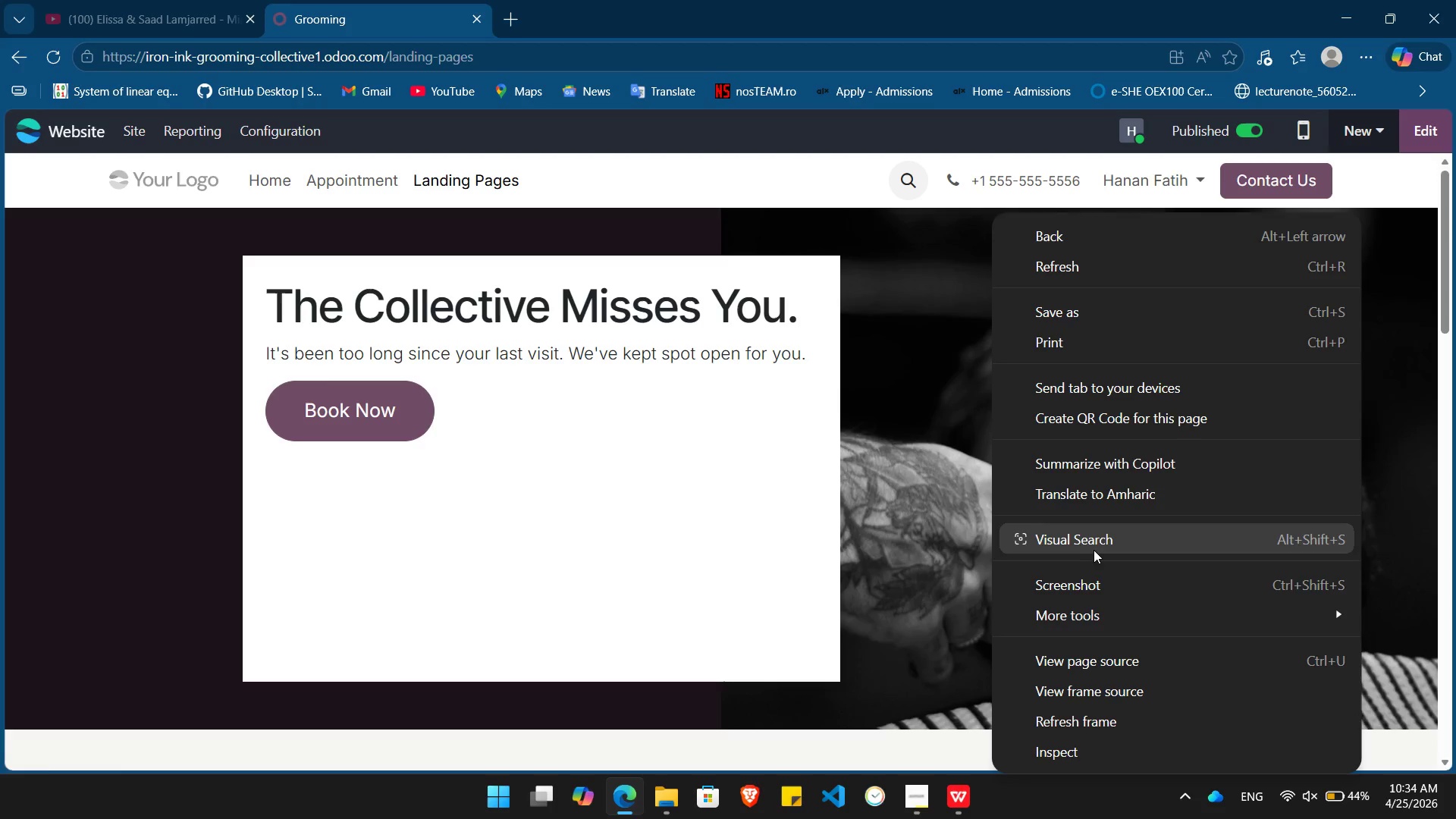 
left_click([1104, 573])
 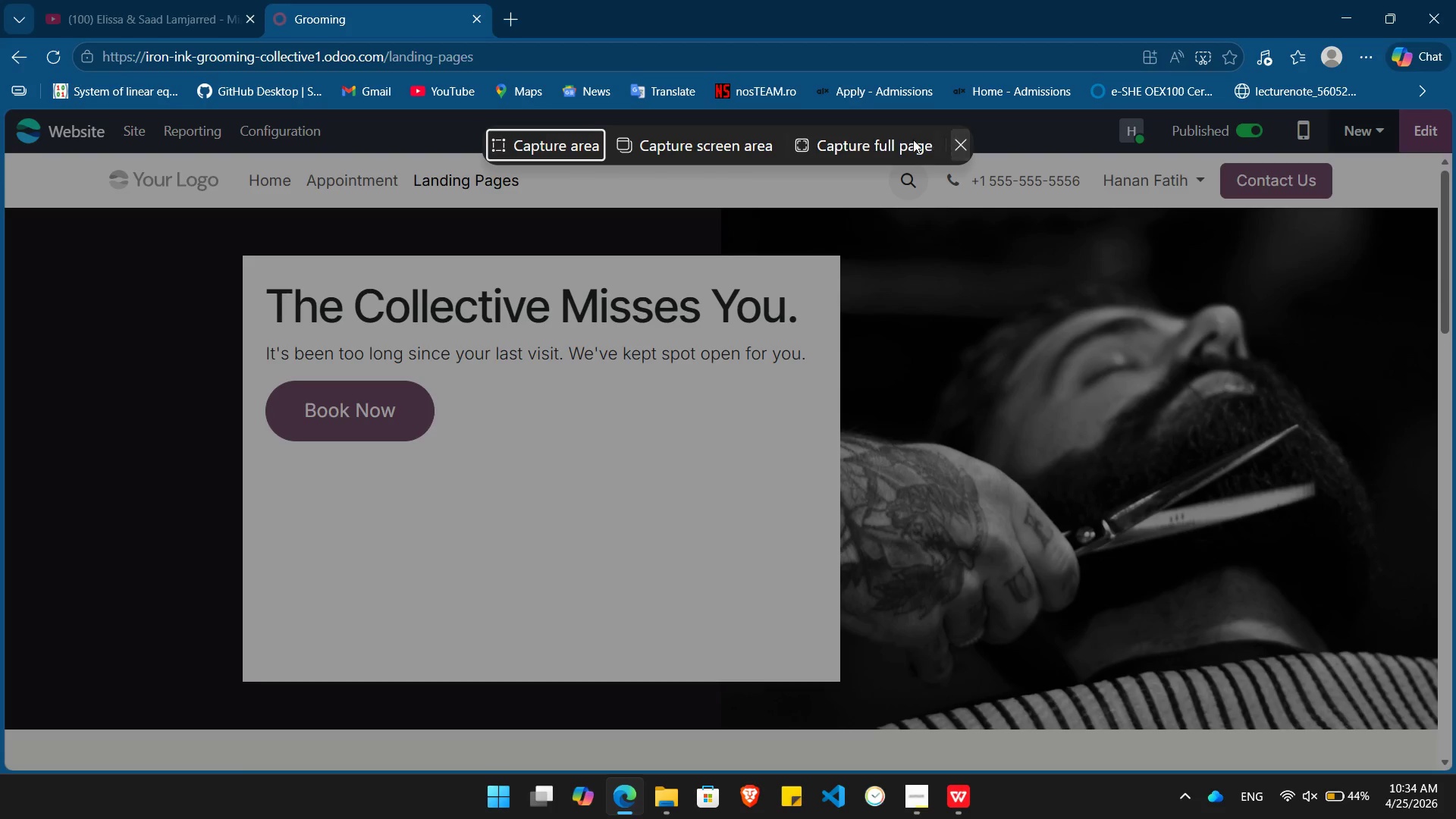 
wait(8.03)
 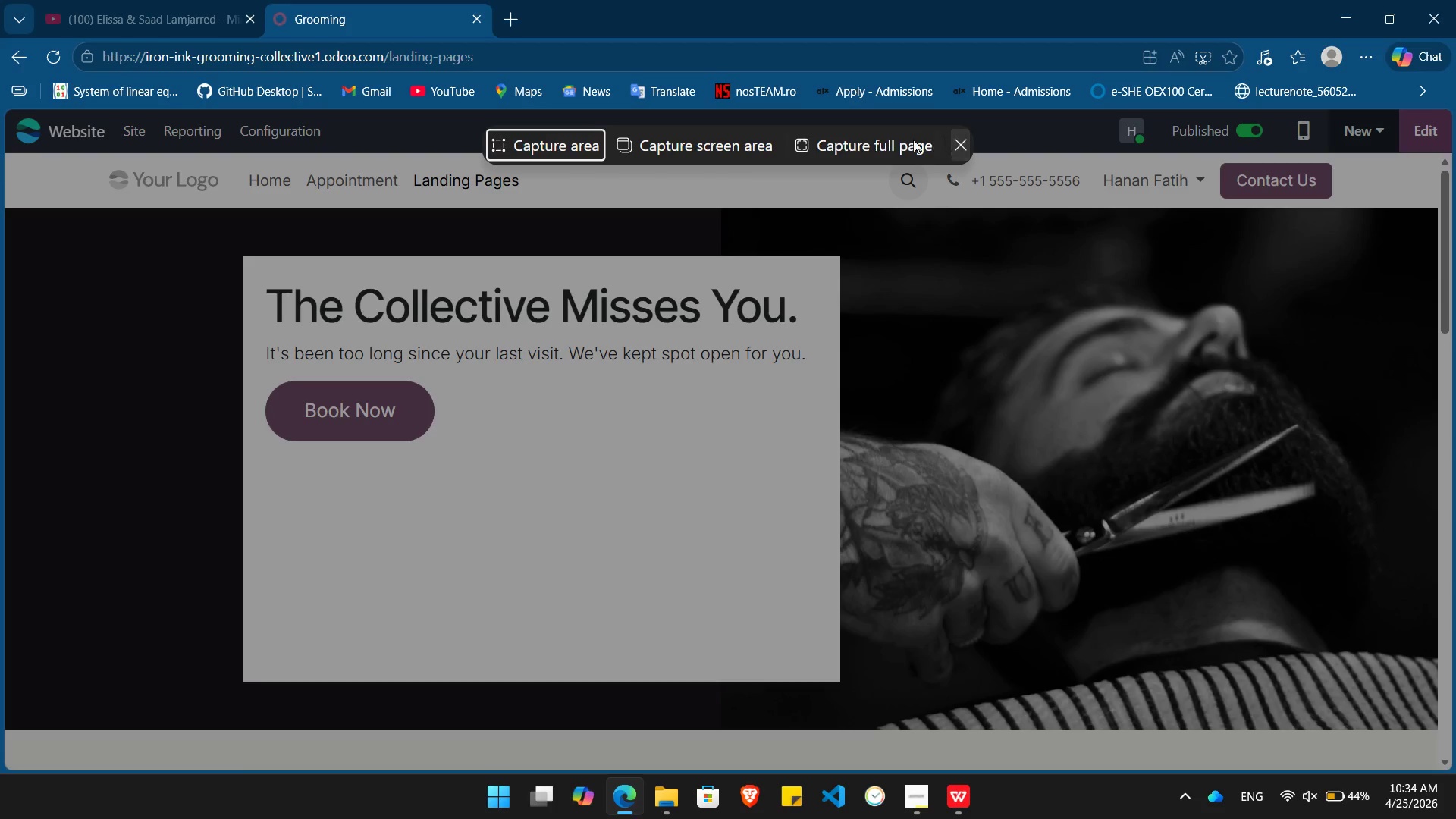 
double_click([895, 140])
 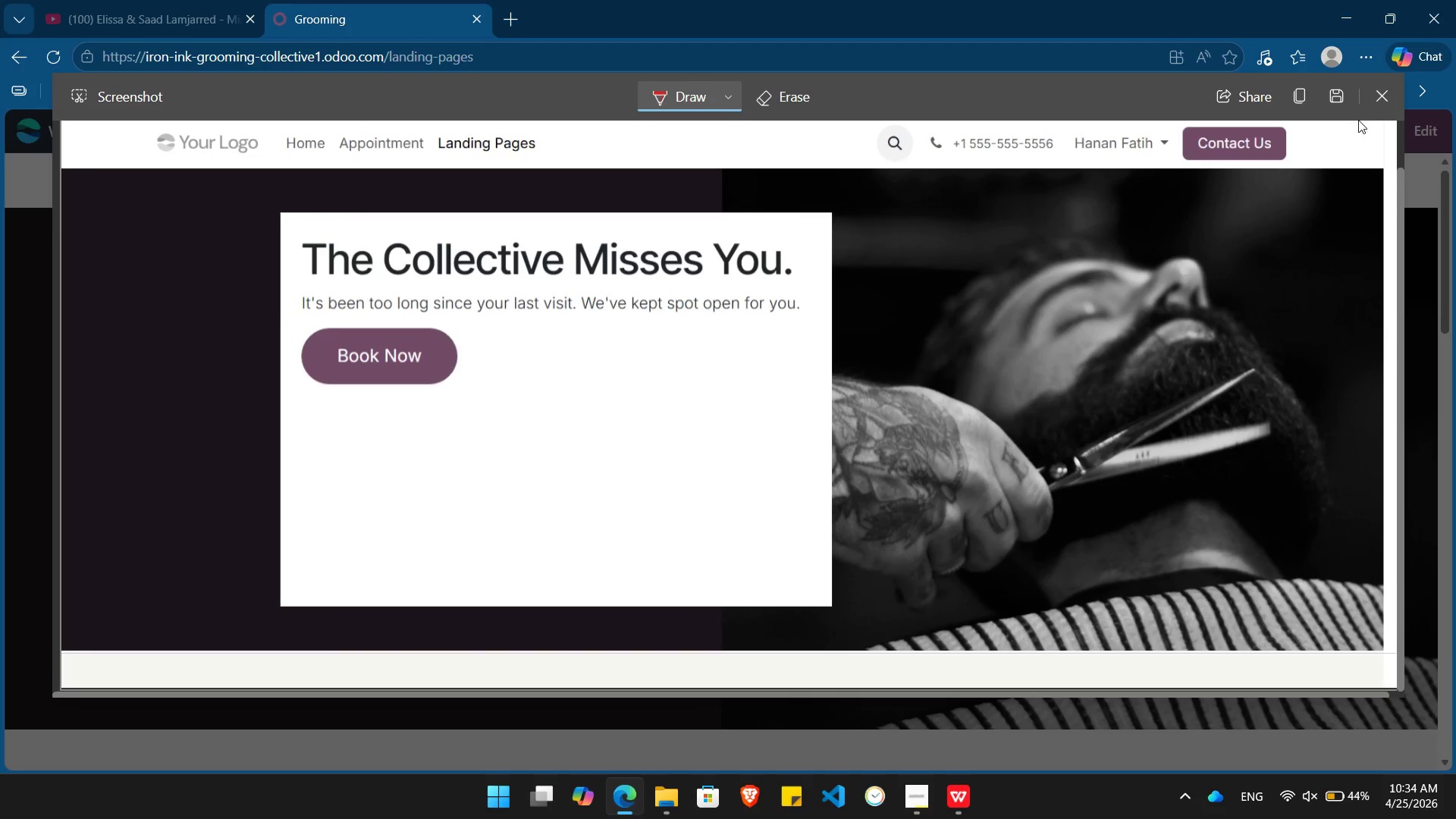 
wait(7.0)
 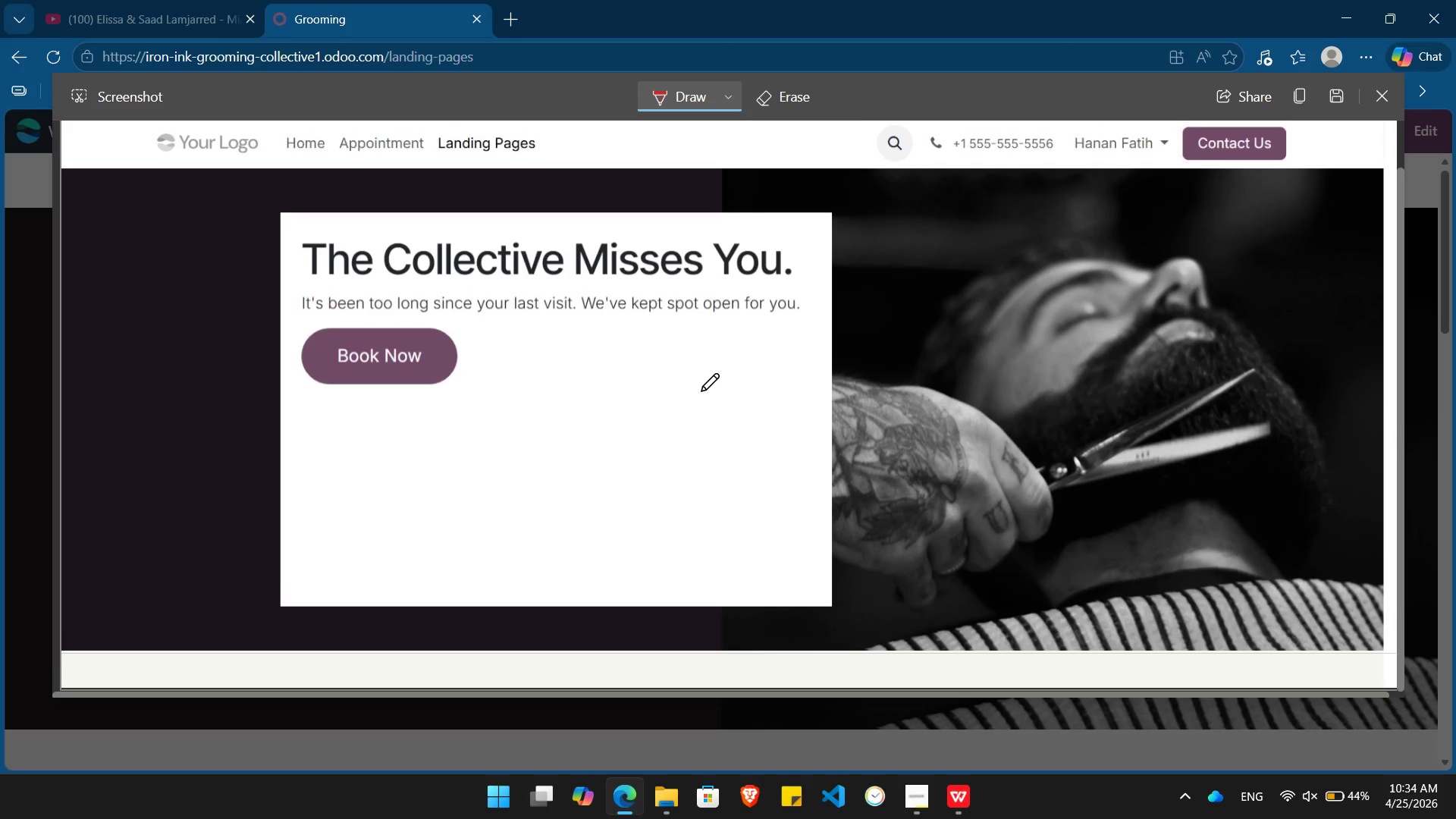 
left_click([1385, 90])
 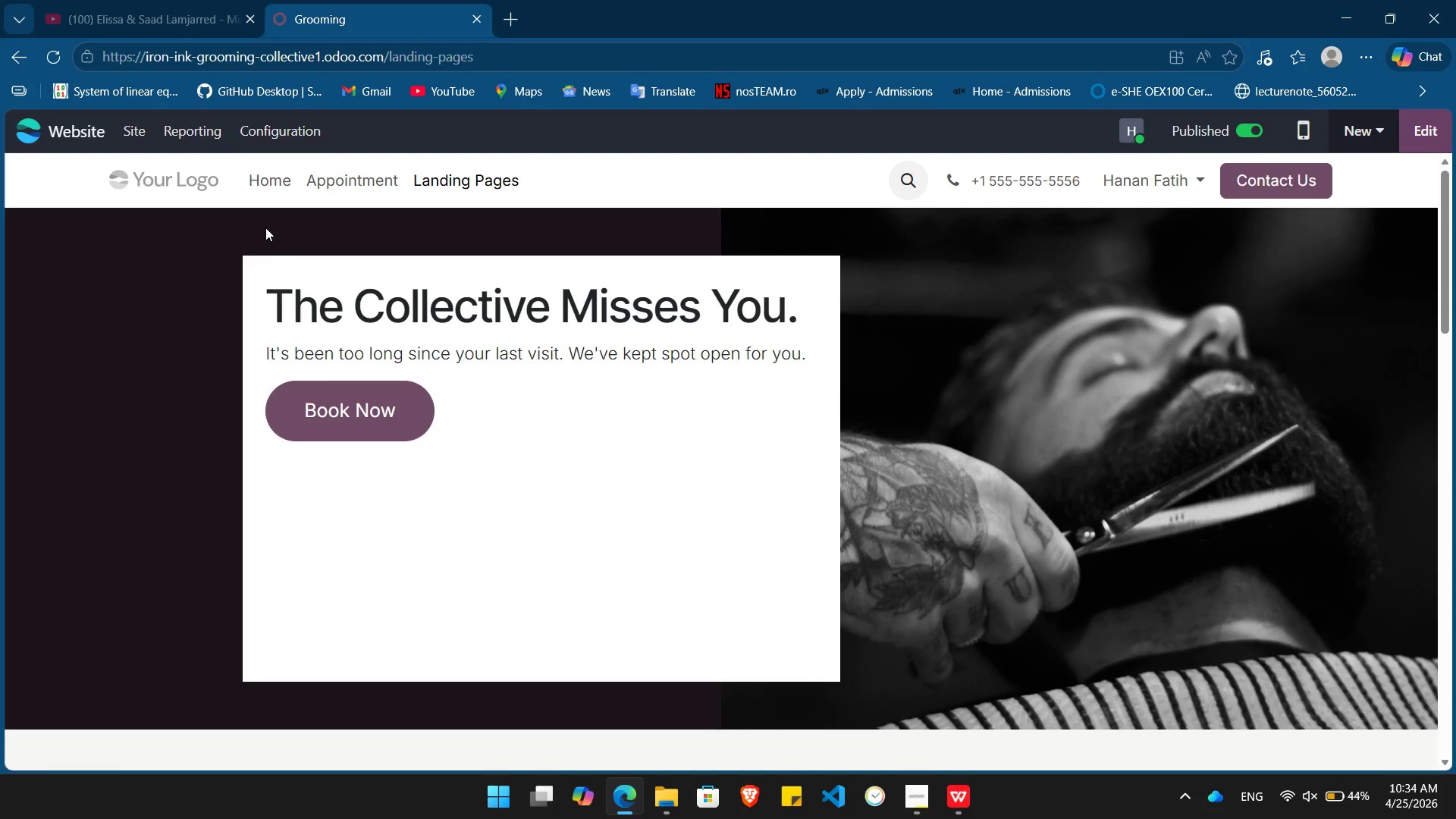 
left_click([71, 130])
 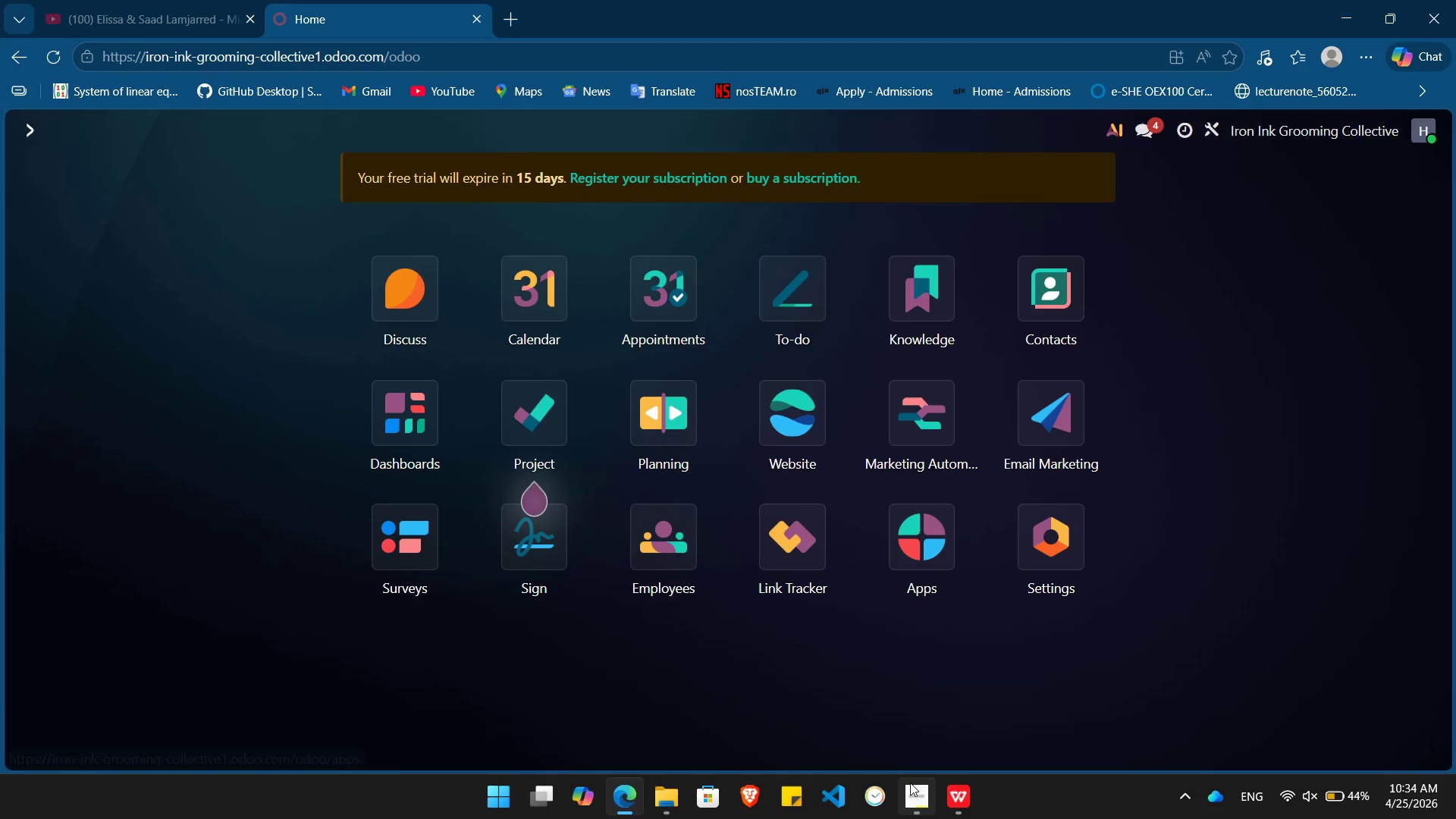 
left_click([909, 795])